 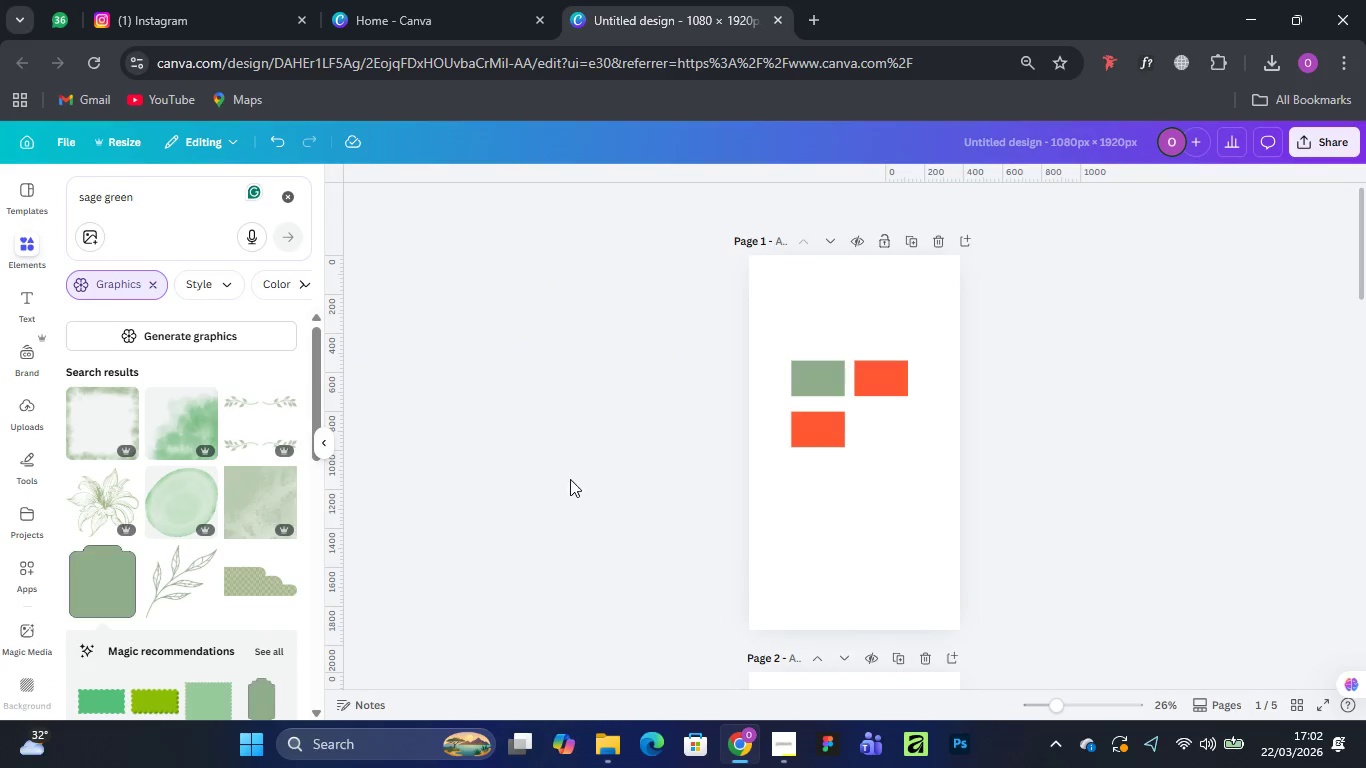 
left_click_drag(start_coordinate=[163, 187], to_coordinate=[23, 192])
 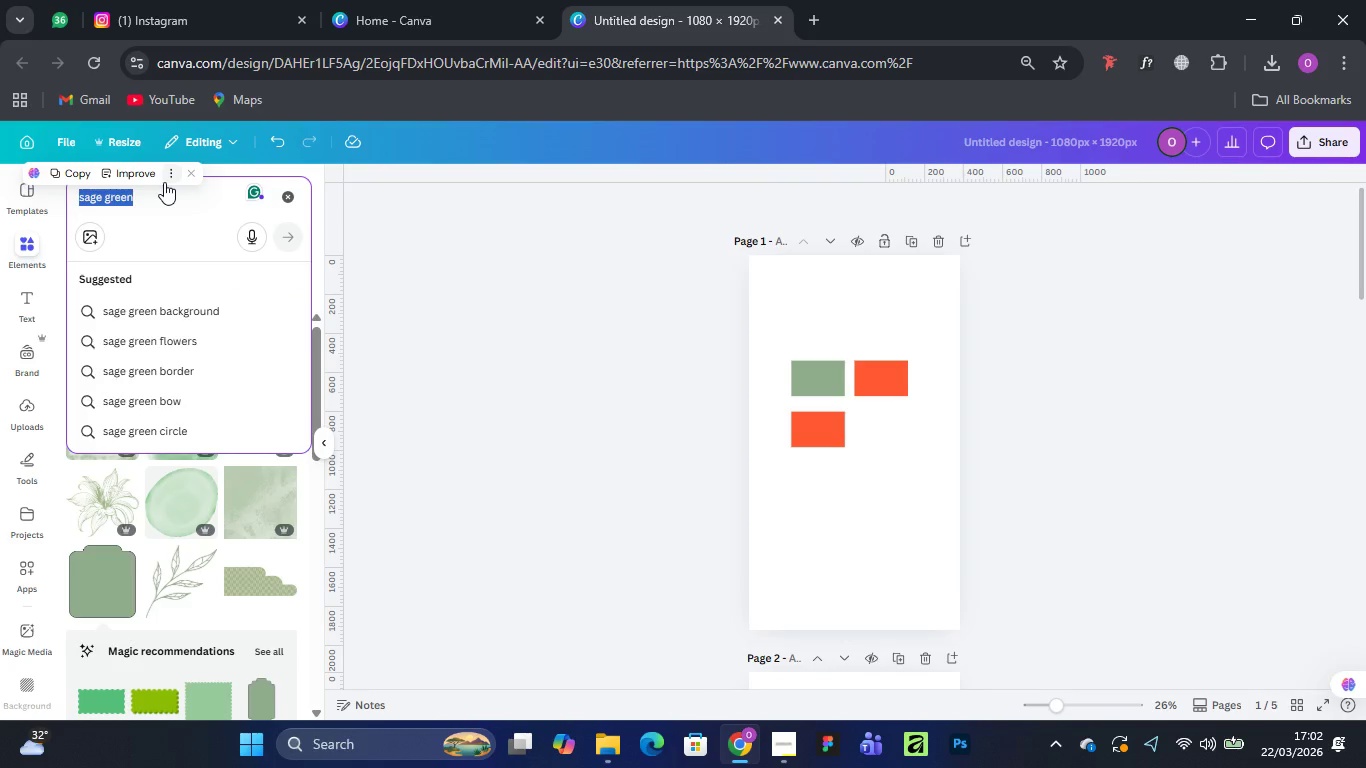 
key(Control+V)
 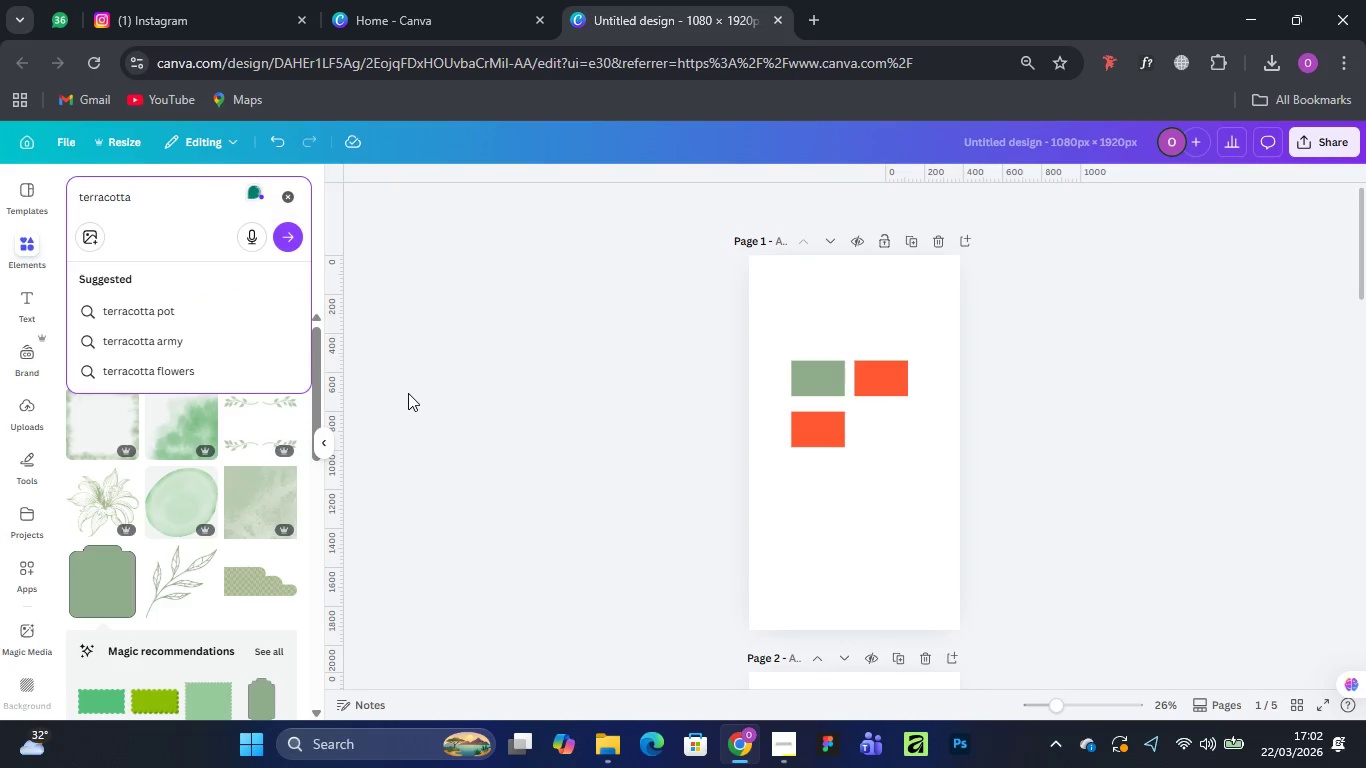 
key(Control+Enter)
 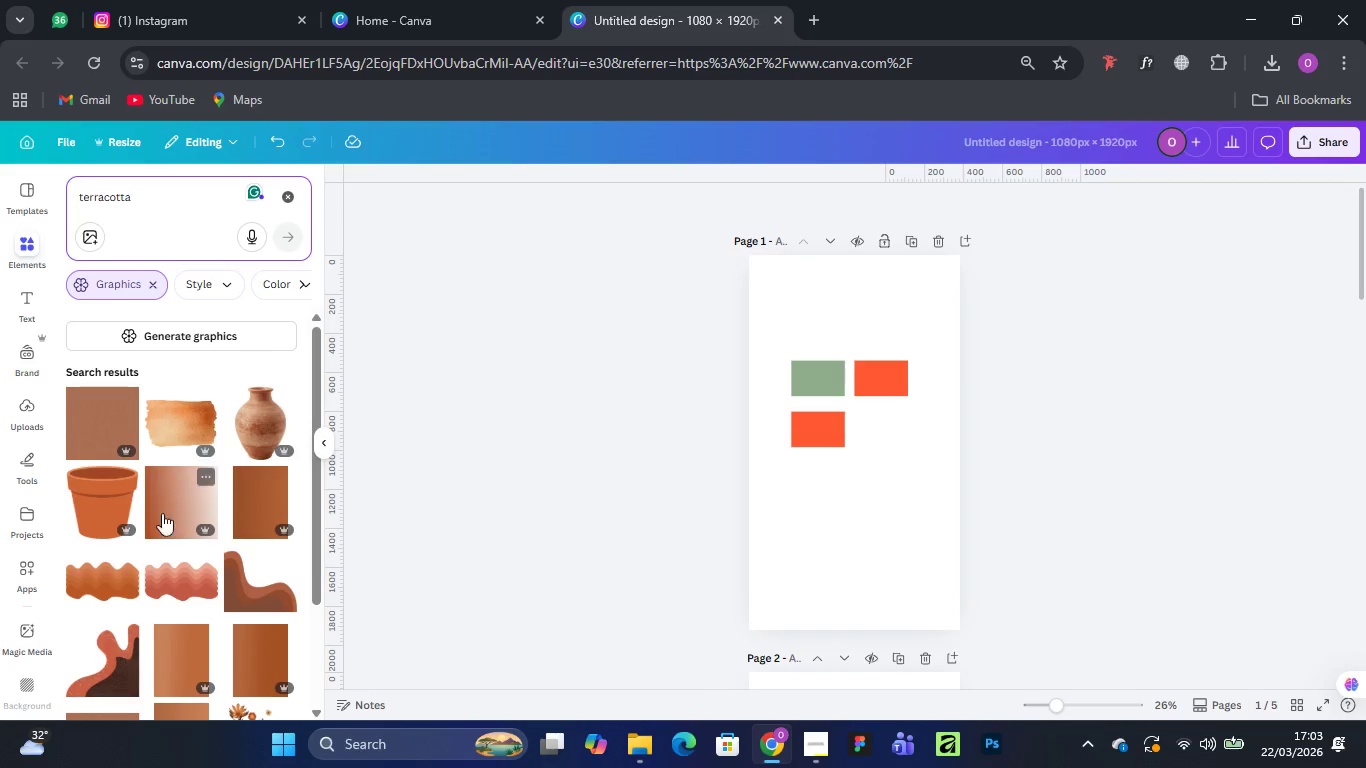 
wait(6.08)
 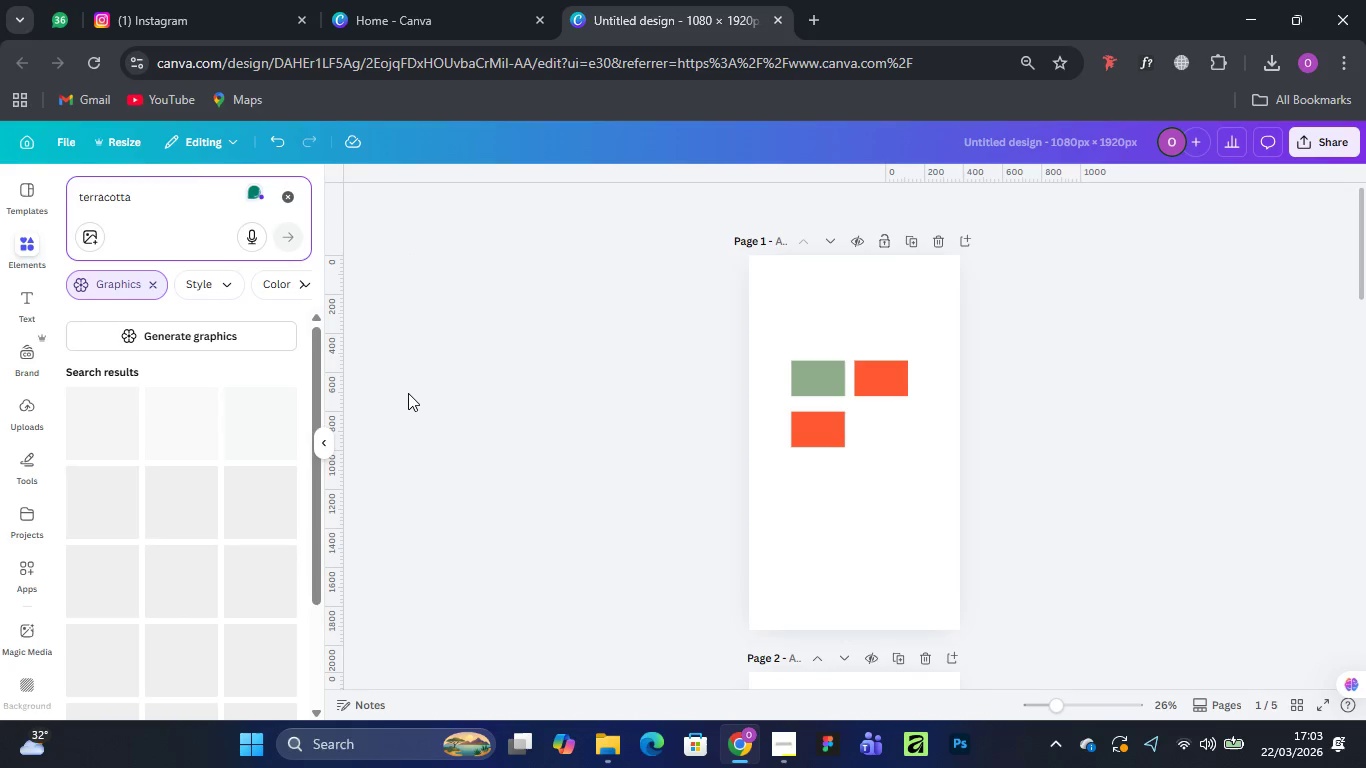 
left_click([98, 488])
 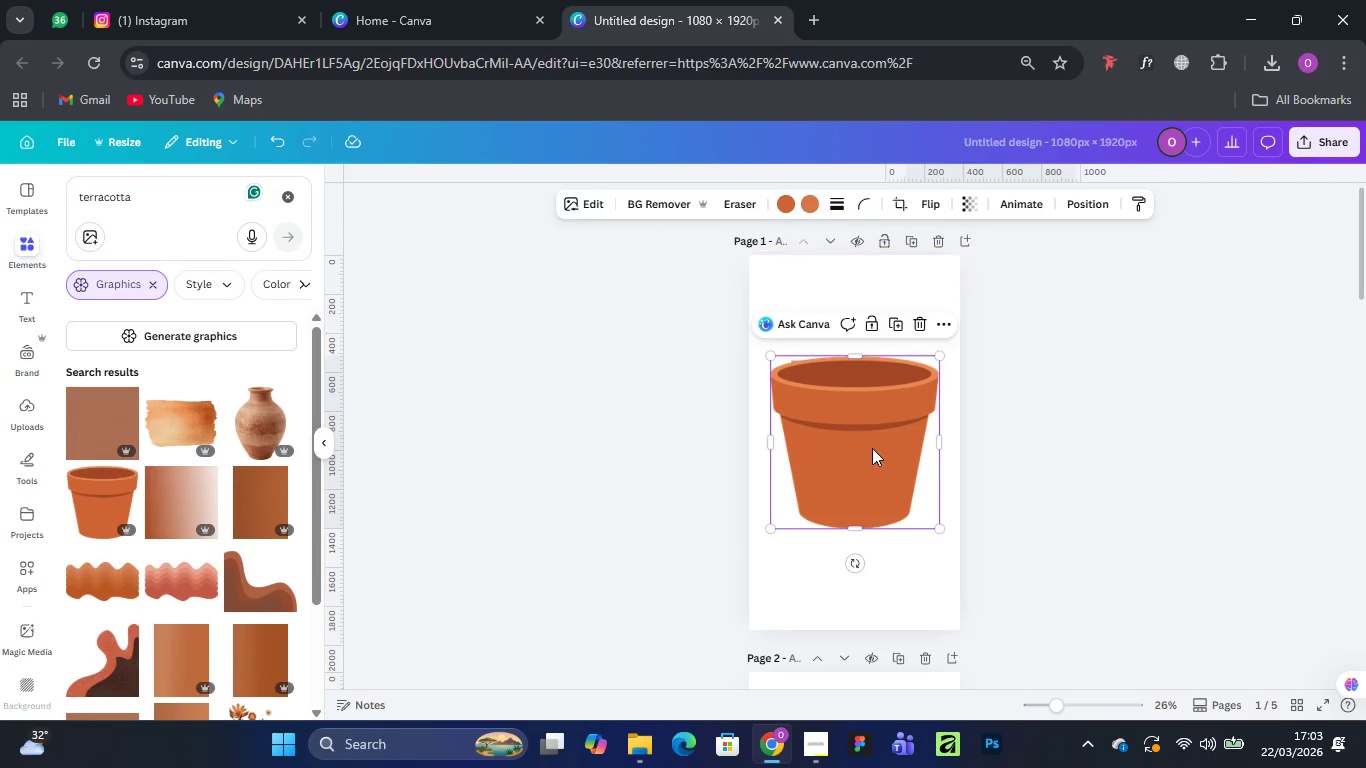 
left_click_drag(start_coordinate=[865, 429], to_coordinate=[858, 531])
 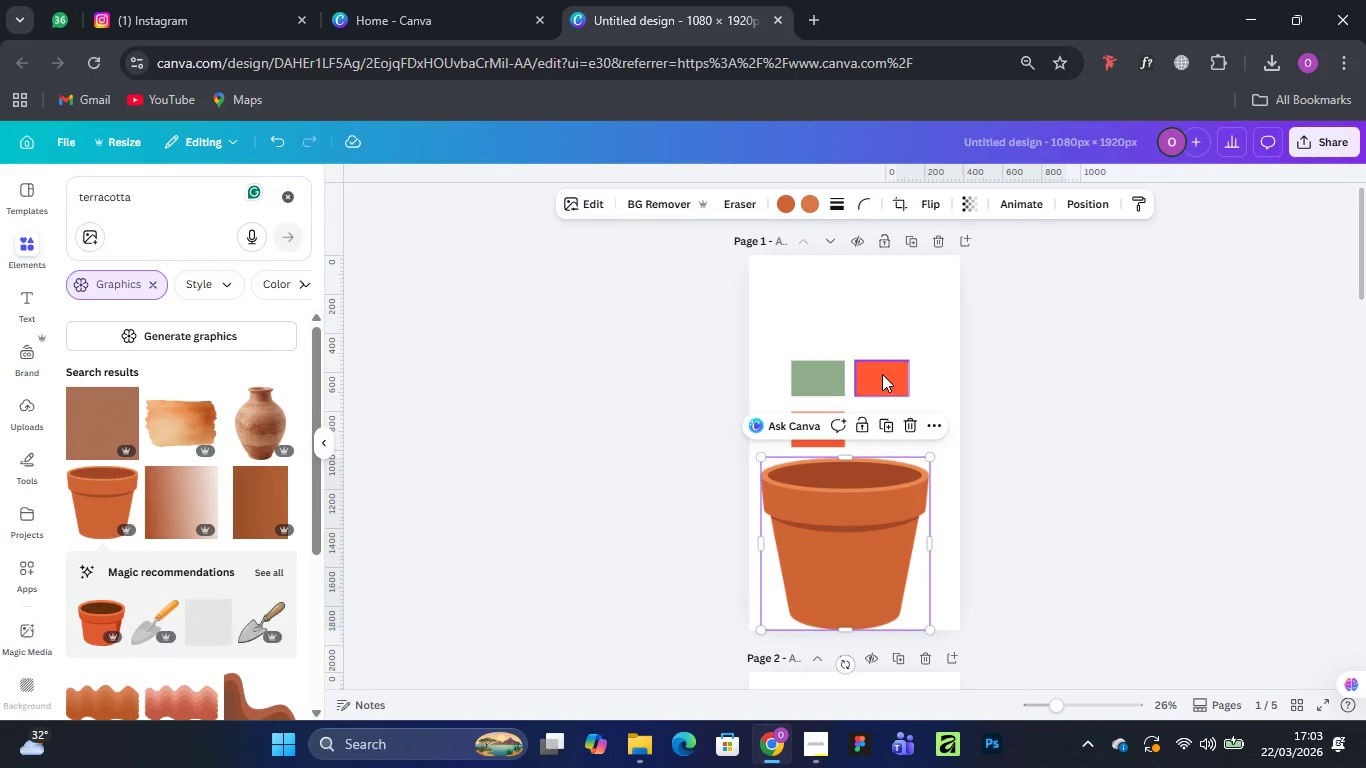 
left_click([882, 374])
 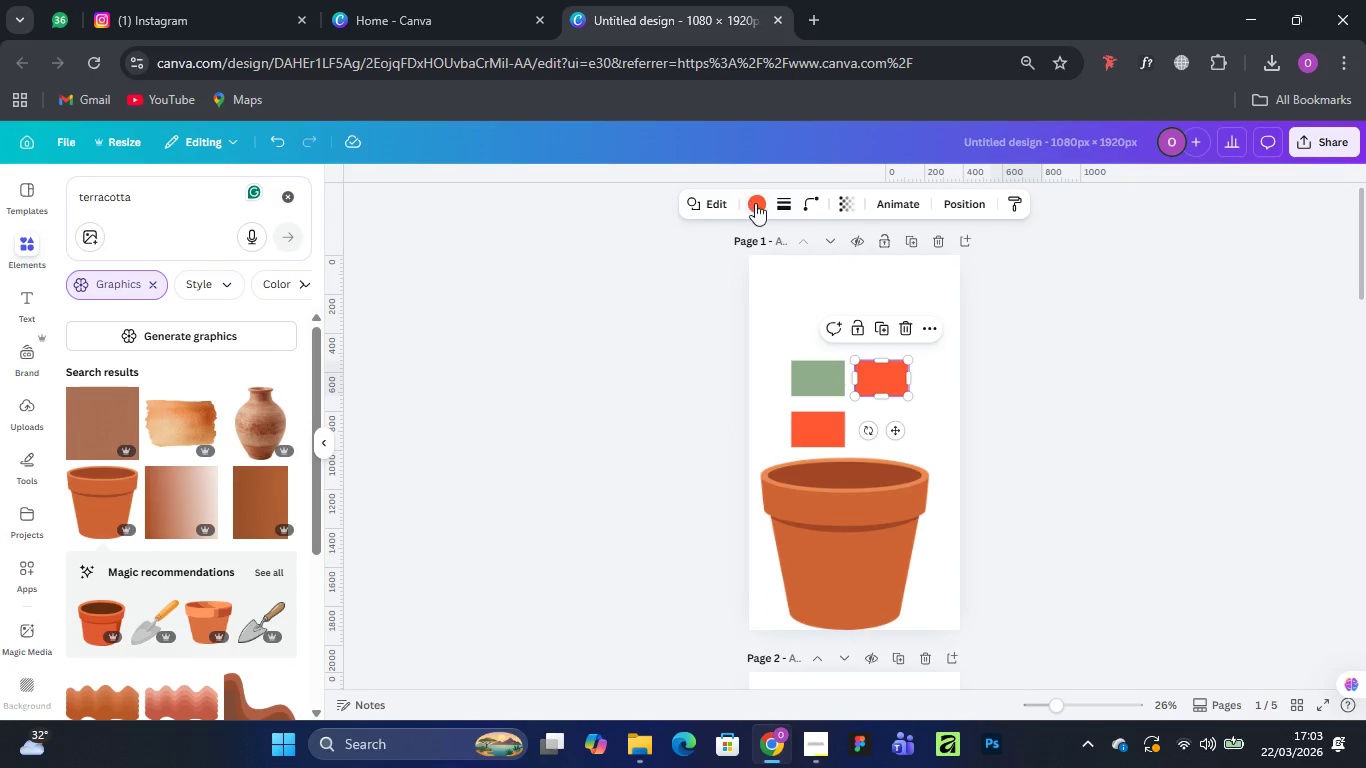 
left_click([756, 203])
 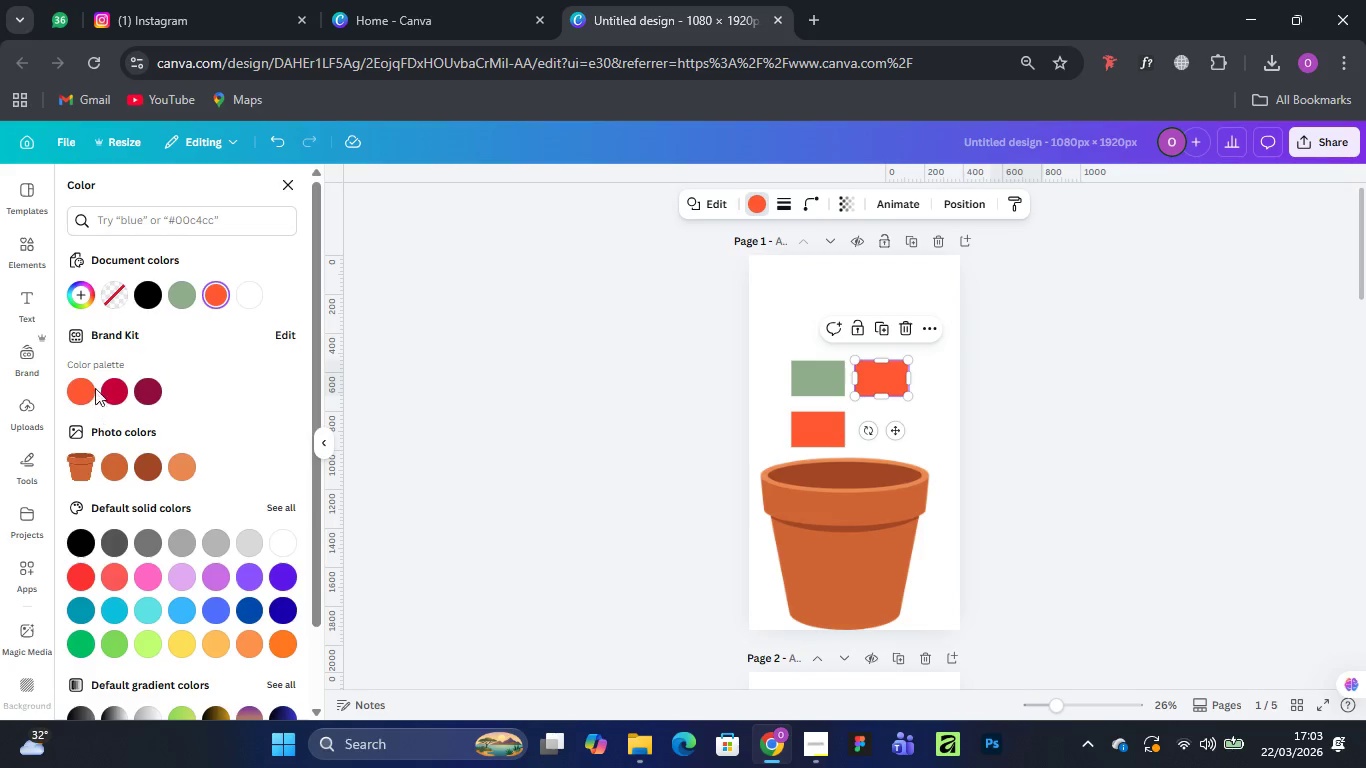 
left_click([80, 297])
 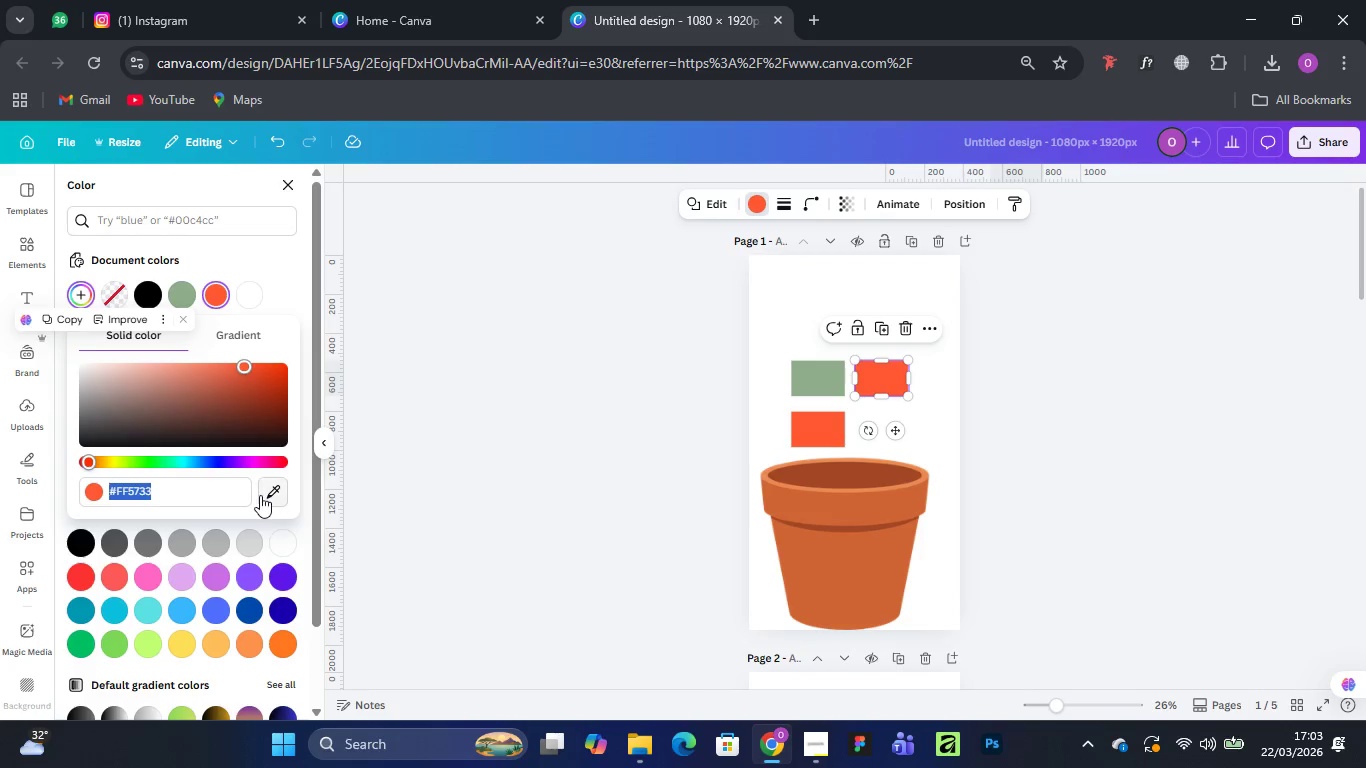 
left_click([262, 493])
 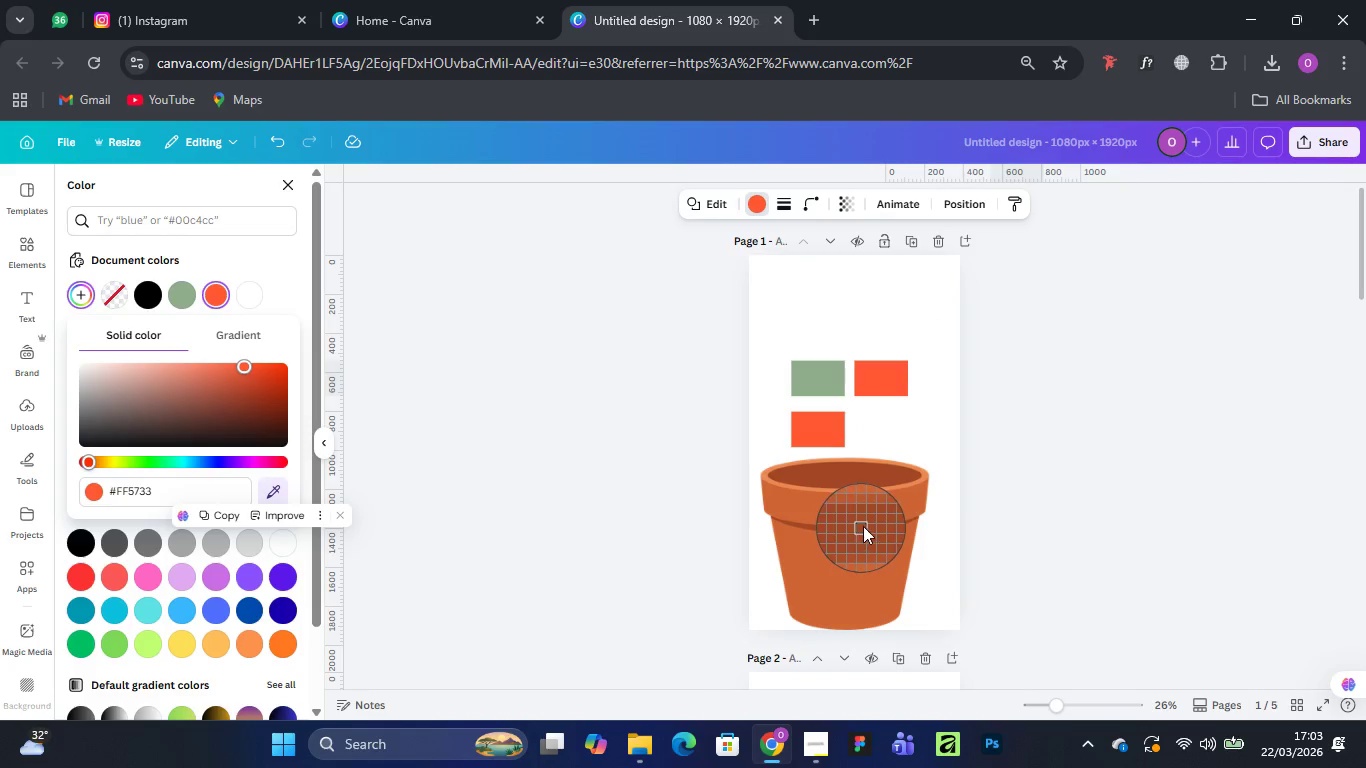 
left_click([865, 512])
 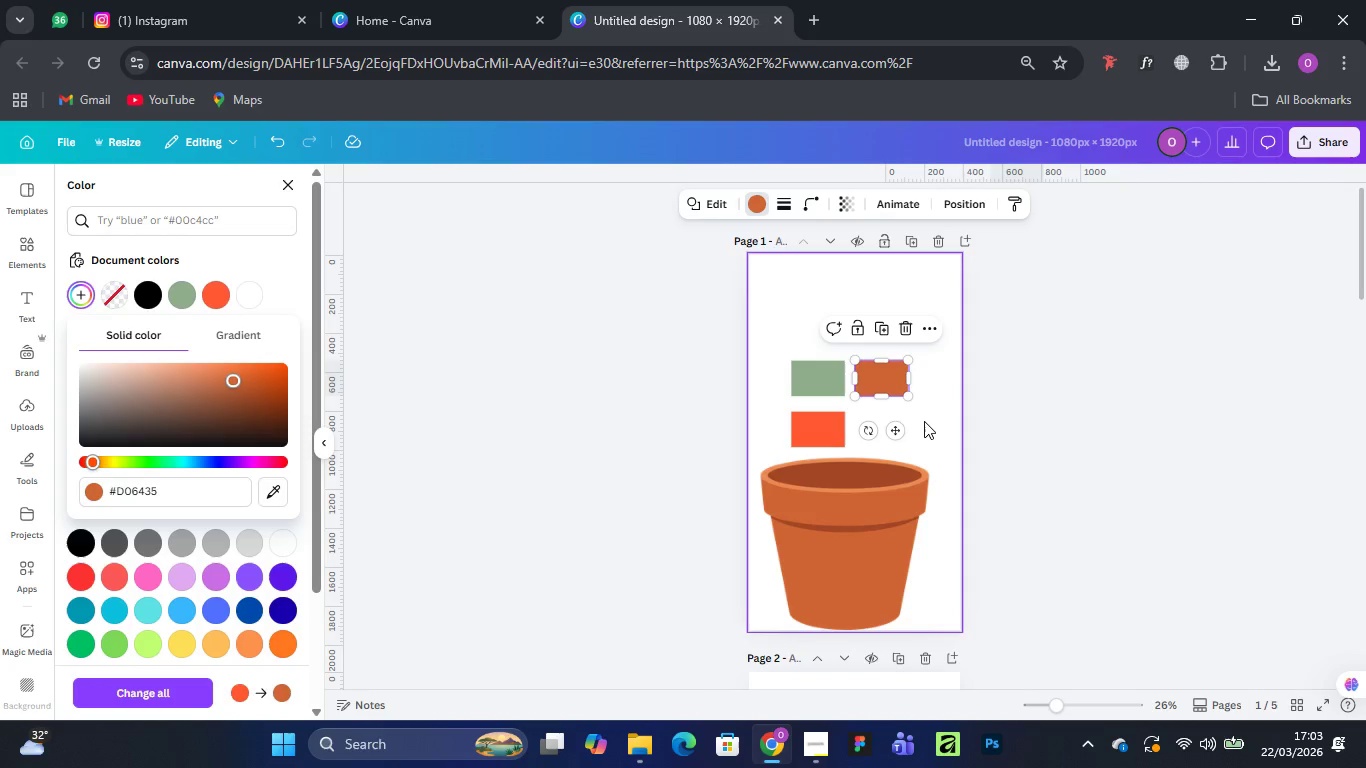 
left_click([923, 421])
 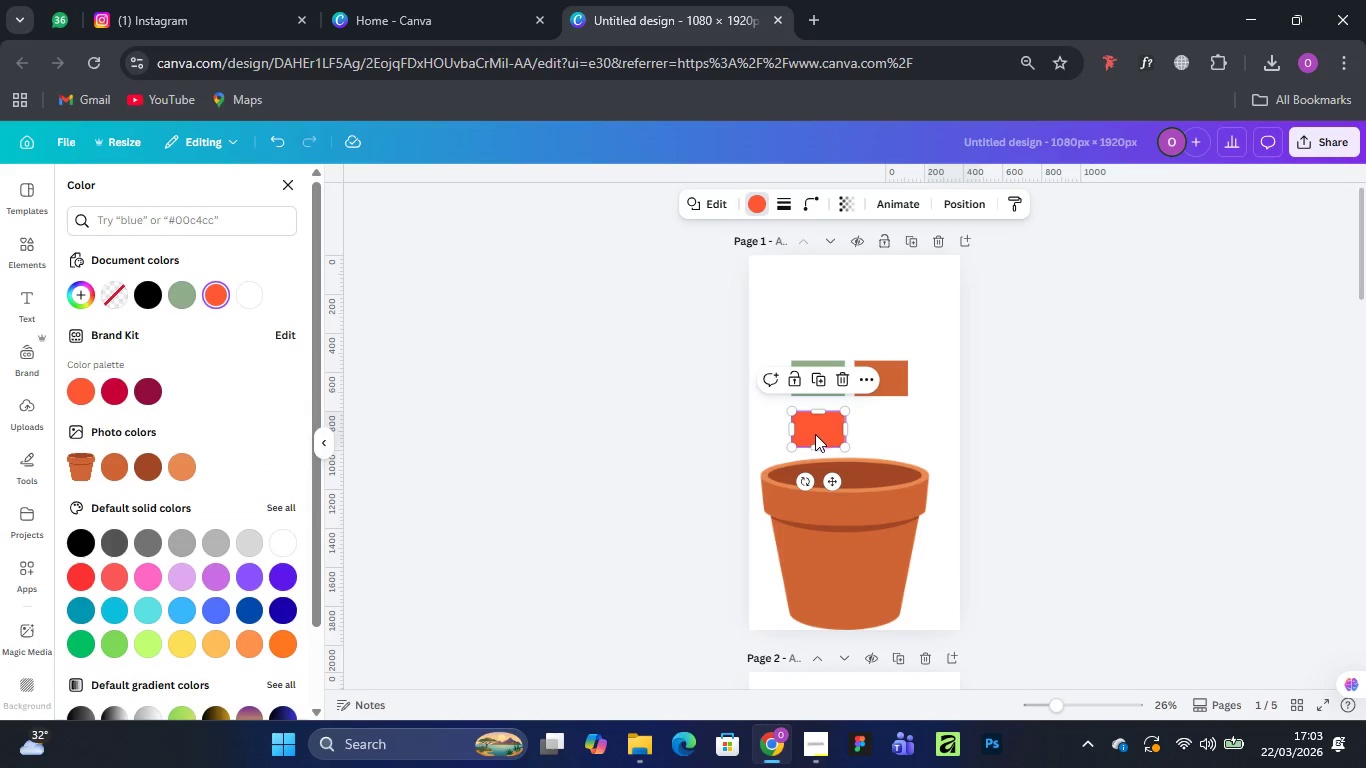 
left_click([852, 527])
 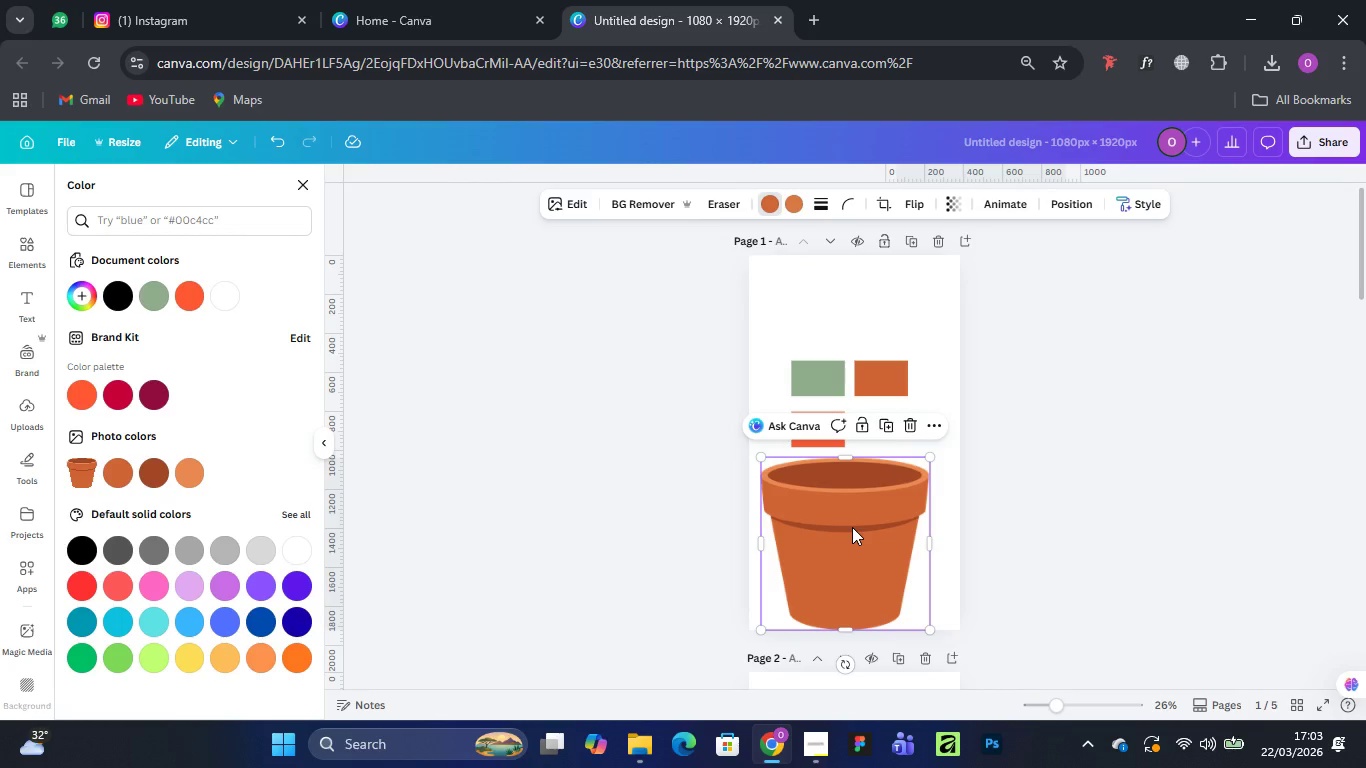 
key(Delete)
 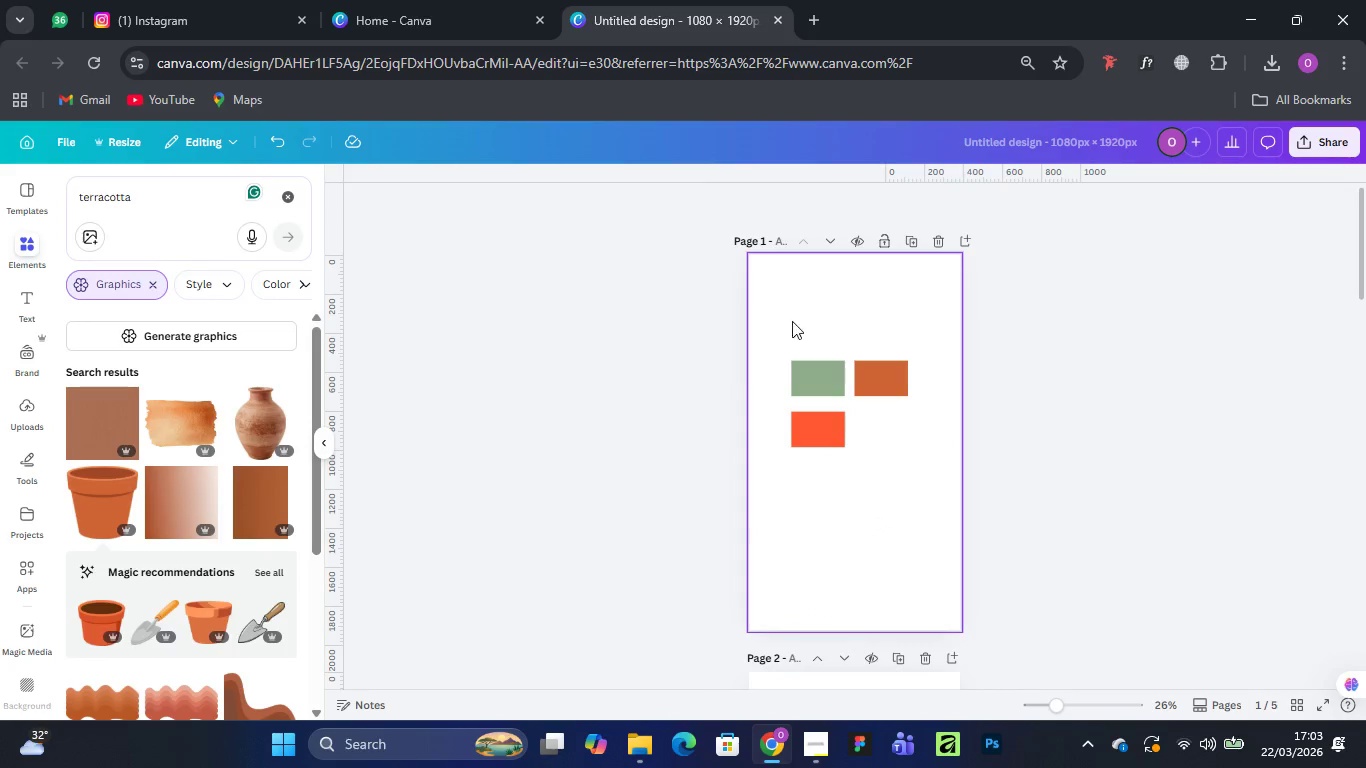 
wait(6.3)
 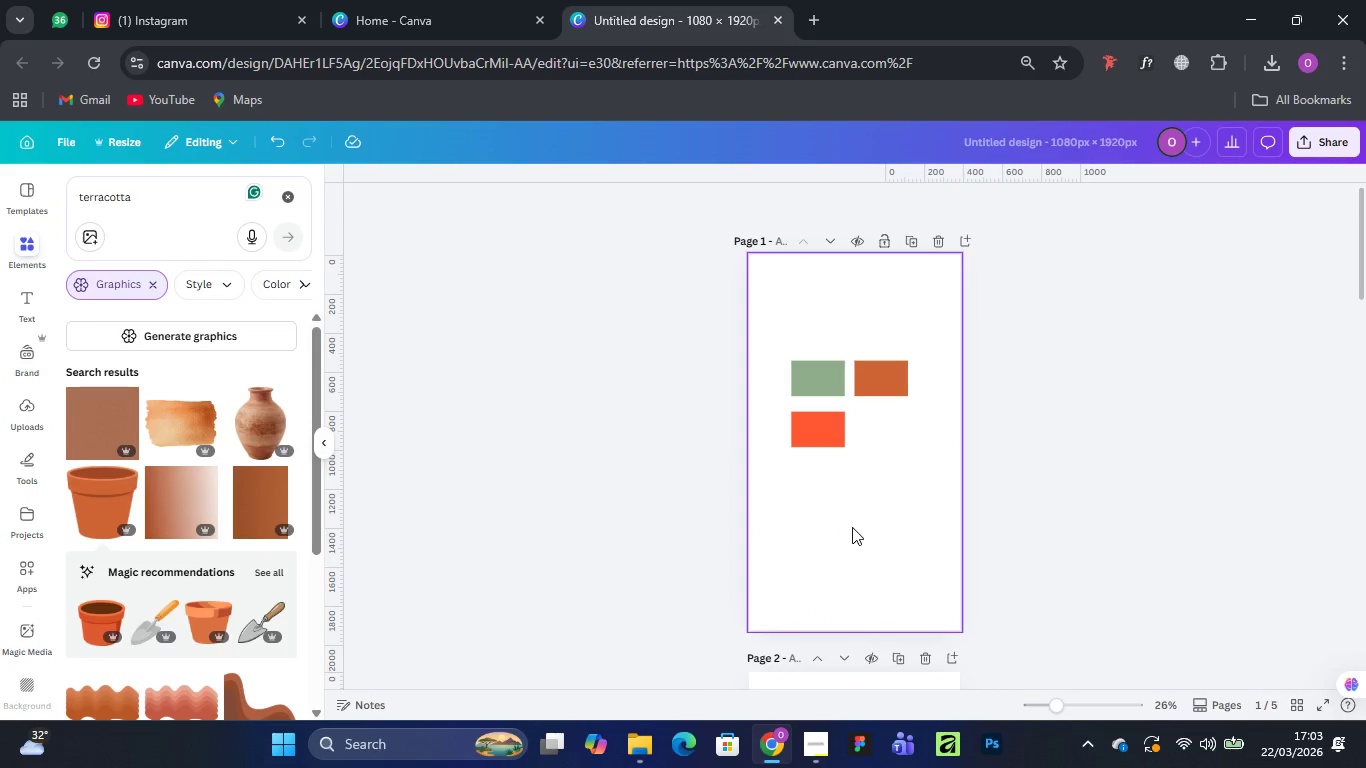 
left_click([816, 381])
 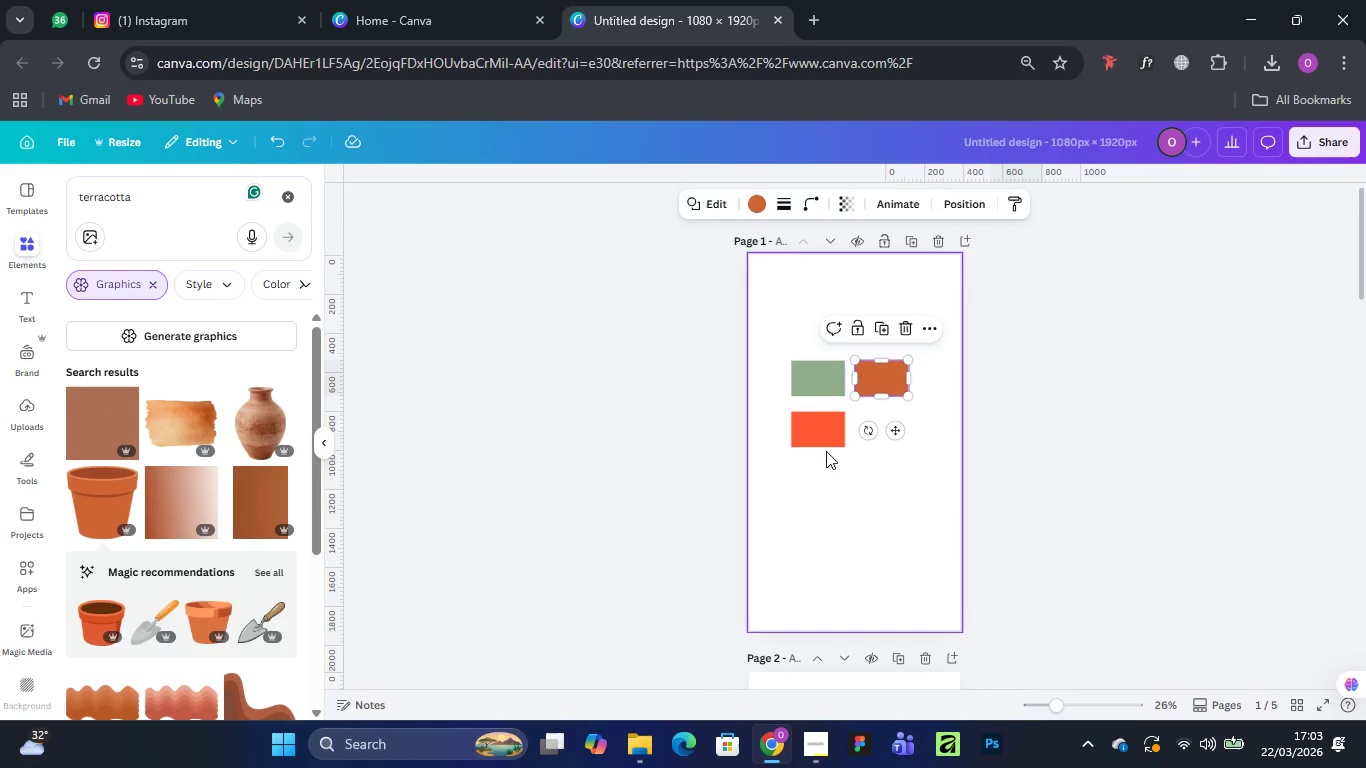 
left_click([820, 434])
 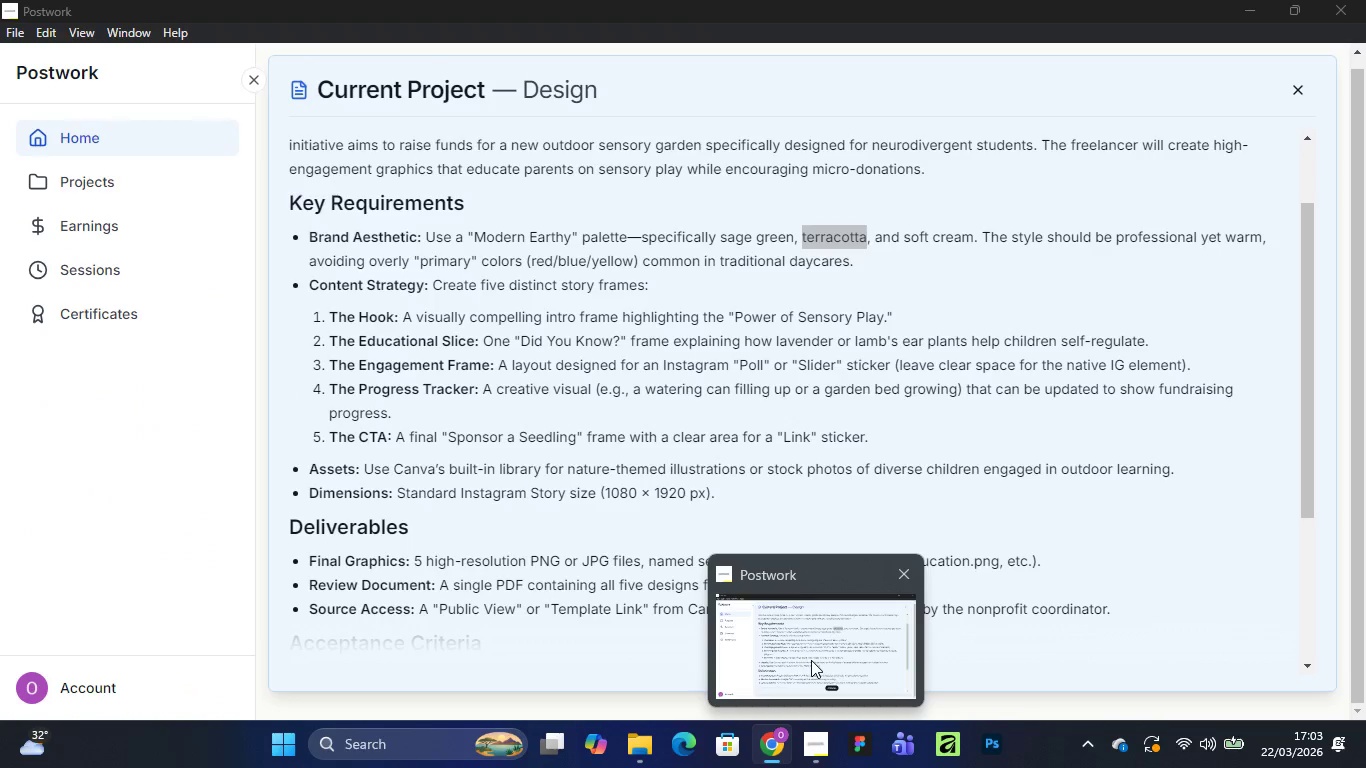 
wait(6.02)
 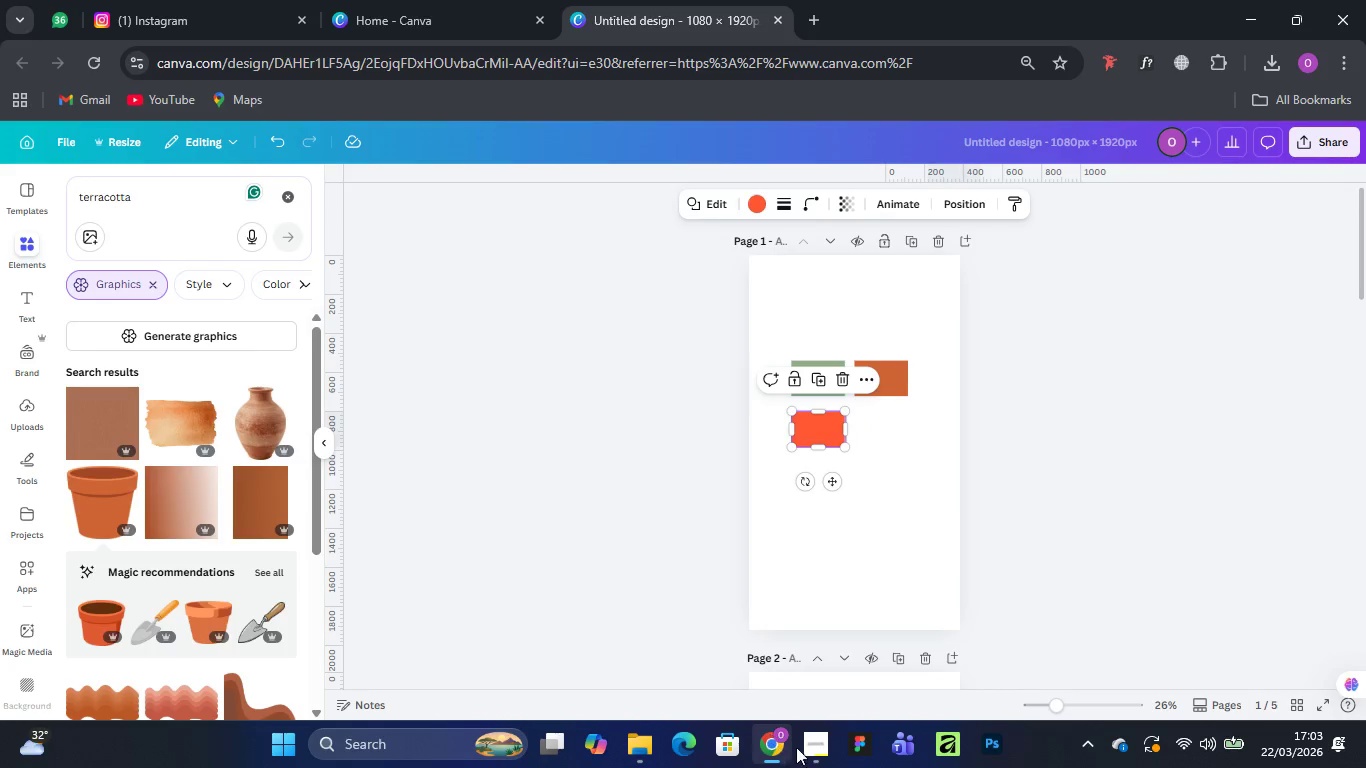 
left_click([811, 660])